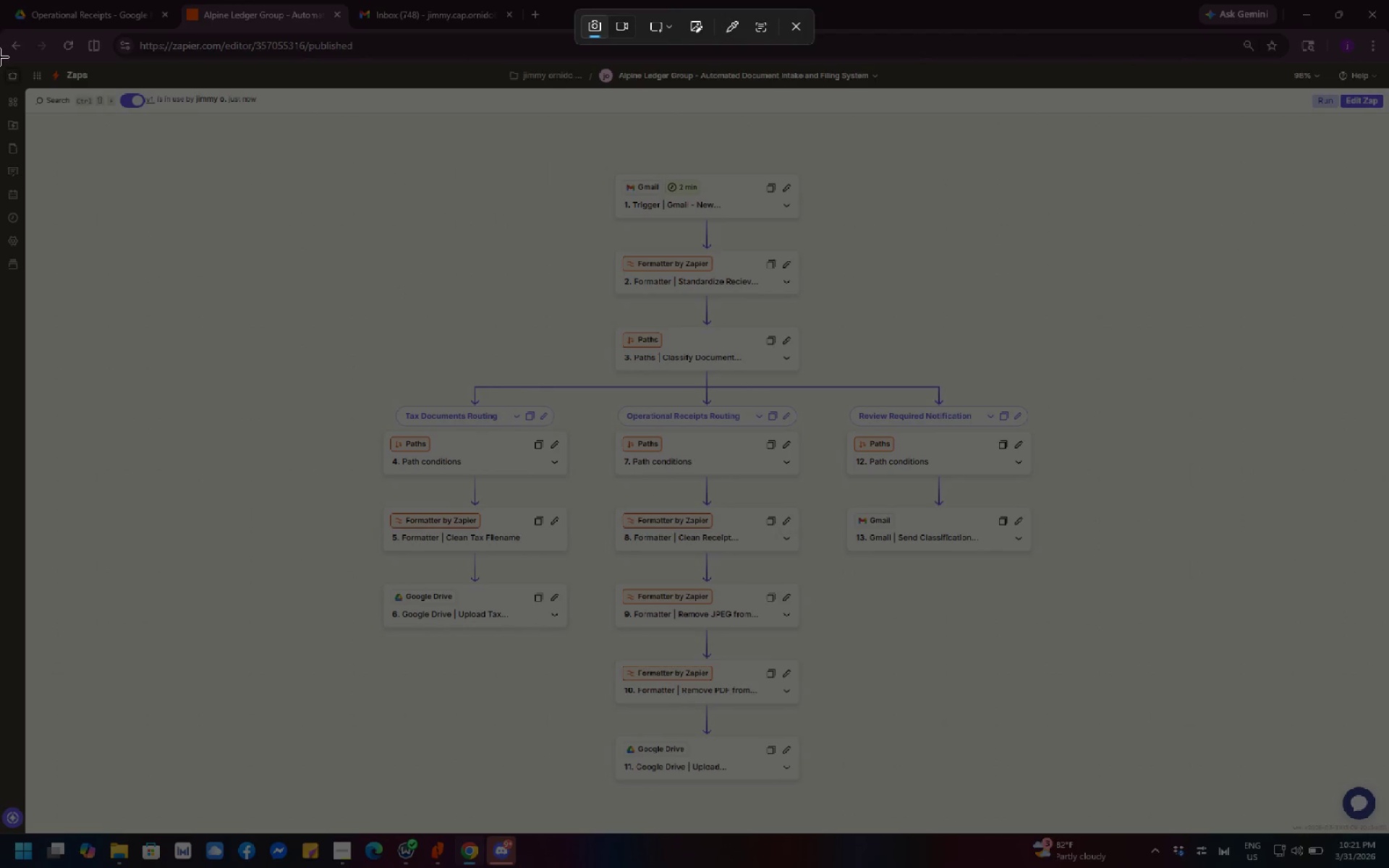 
left_click_drag(start_coordinate=[0, 0], to_coordinate=[1388, 867])
 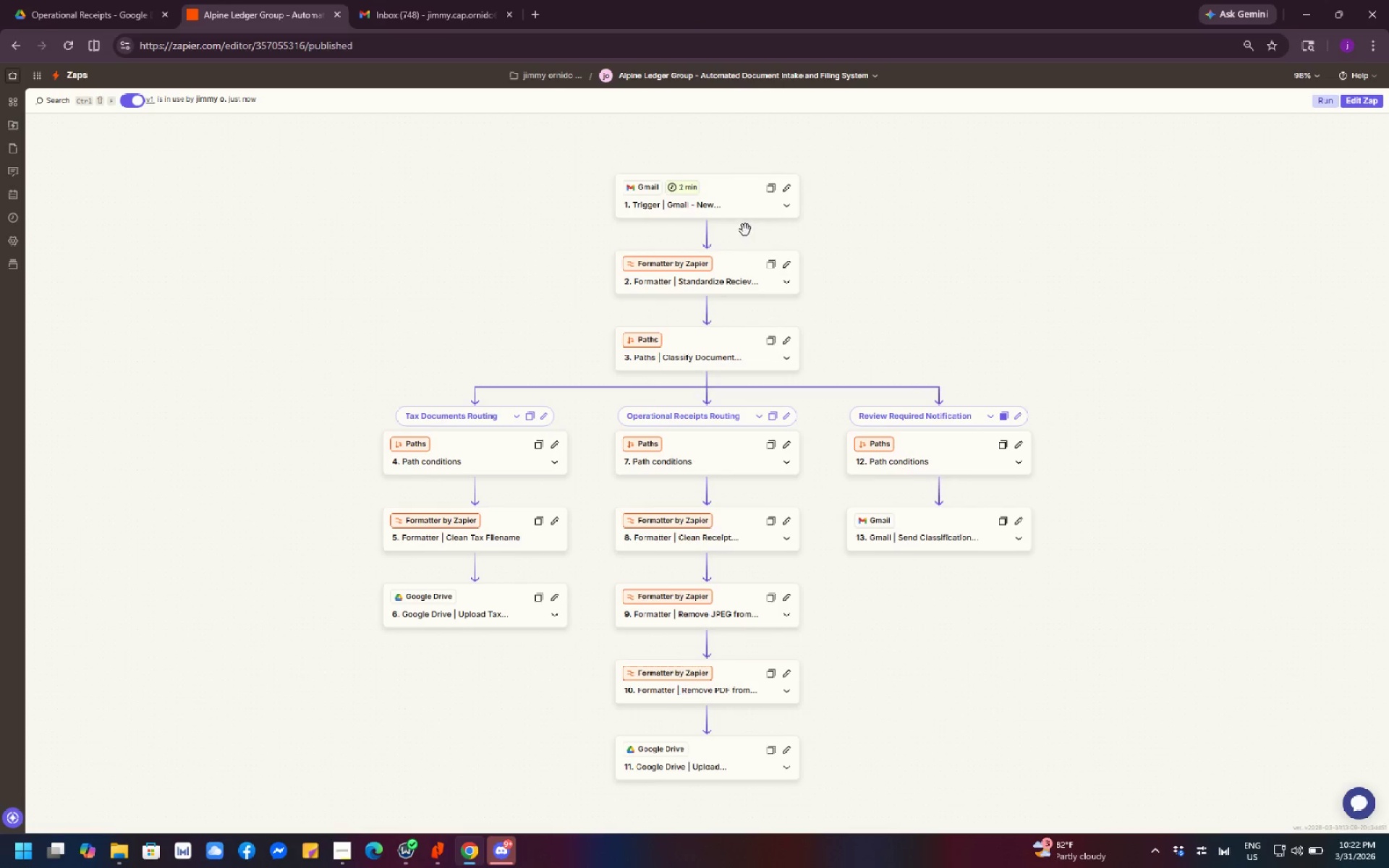 
left_click([424, 12])
 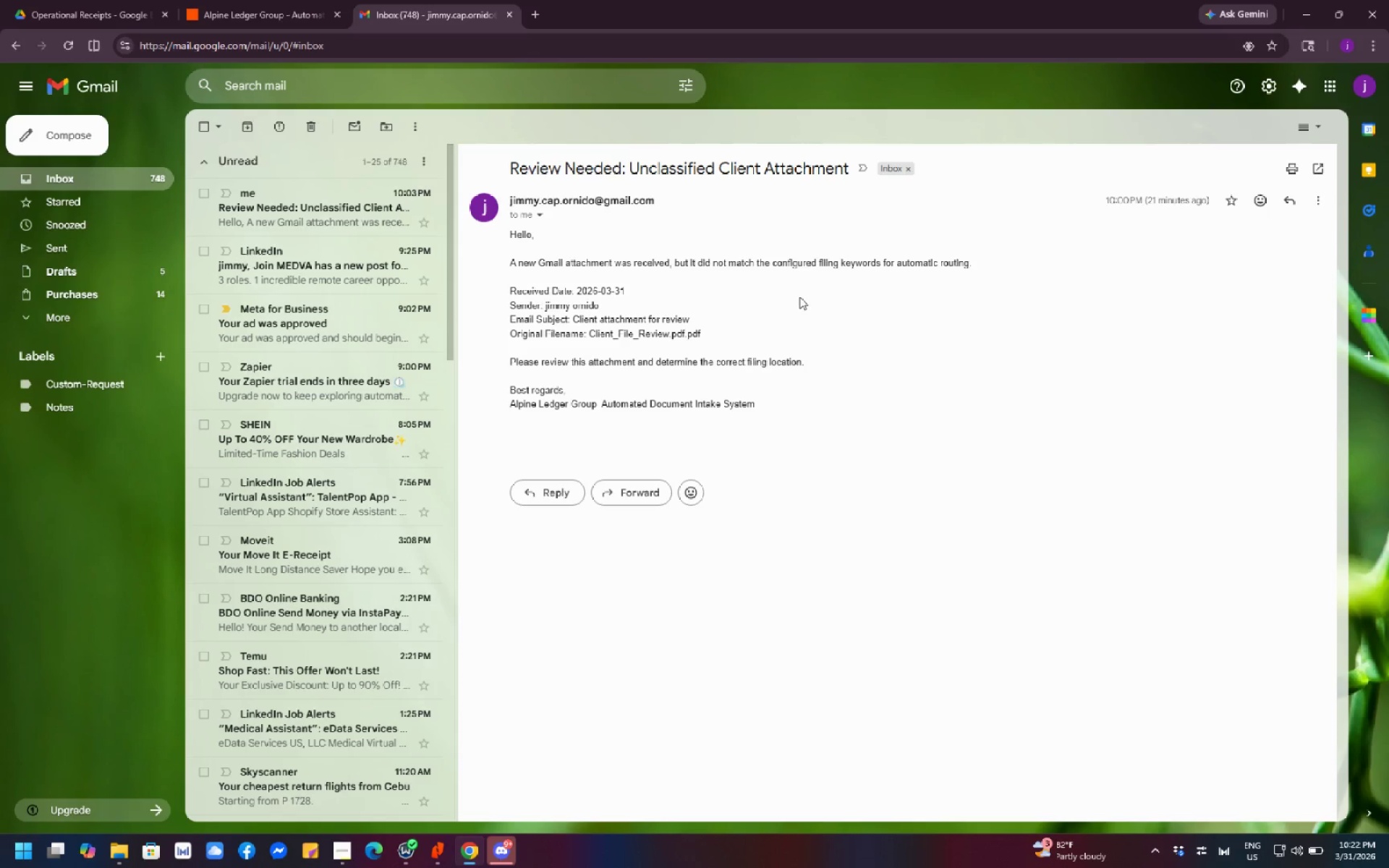 
left_click([273, 6])
 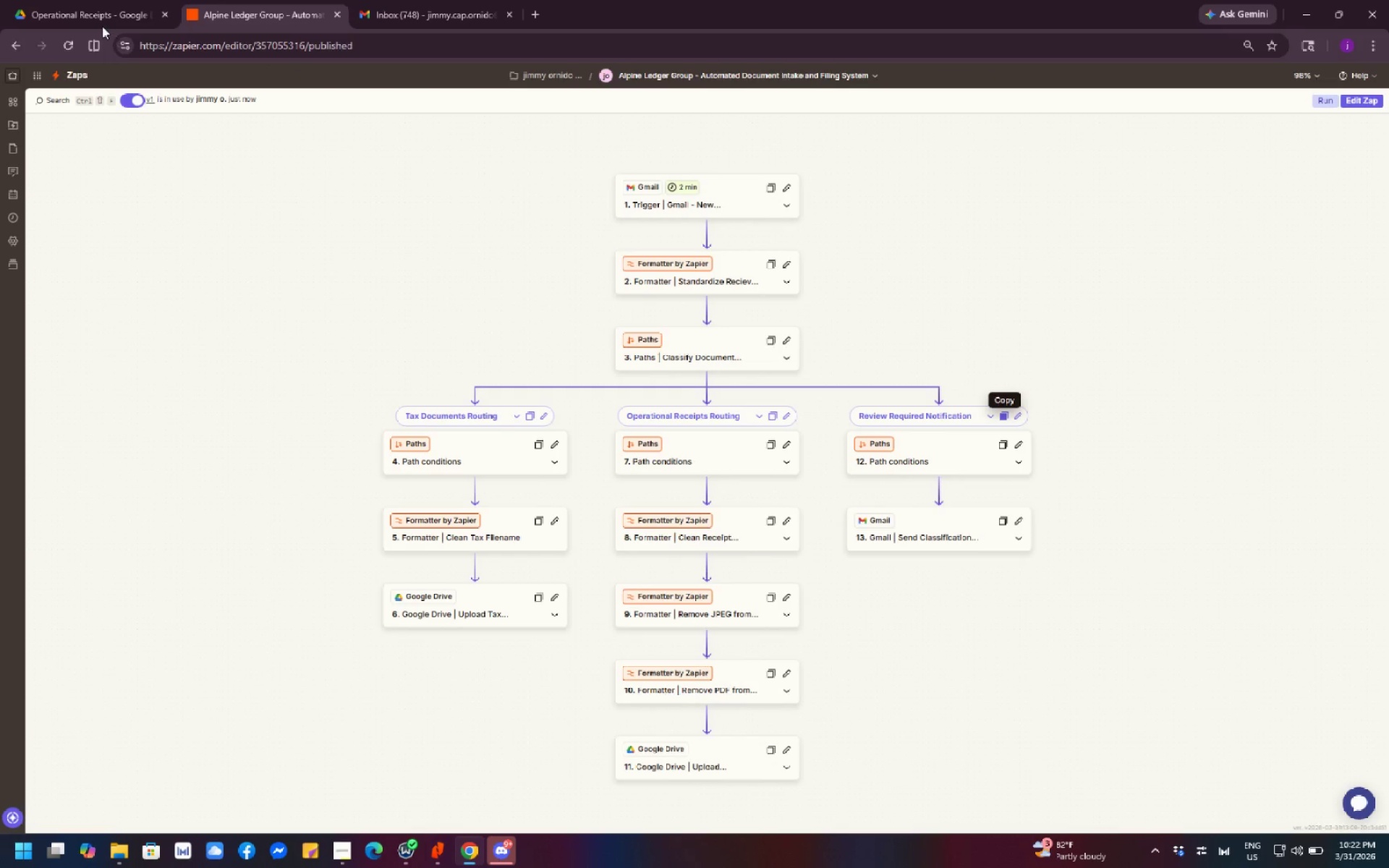 
left_click([91, 15])
 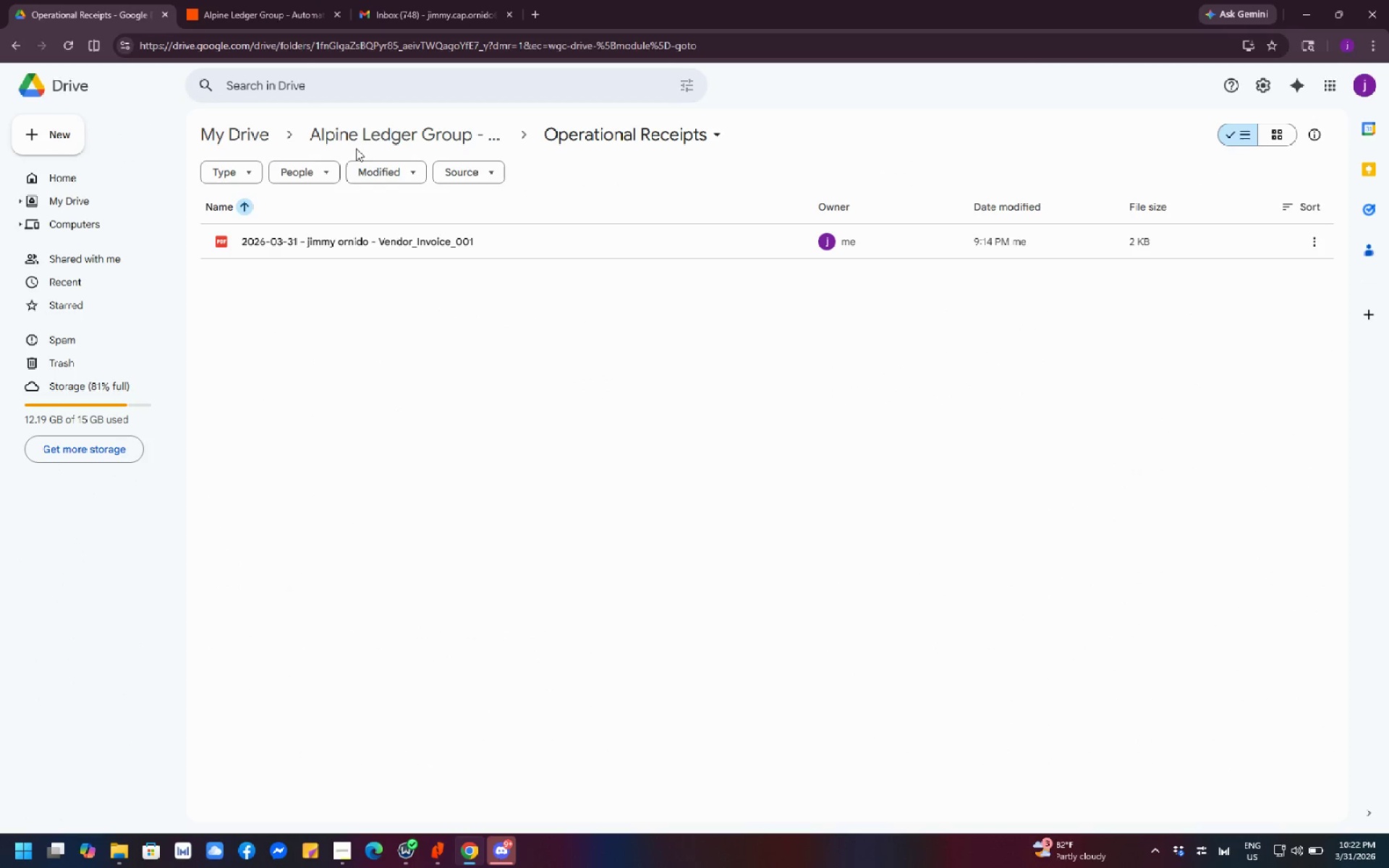 
left_click([360, 140])
 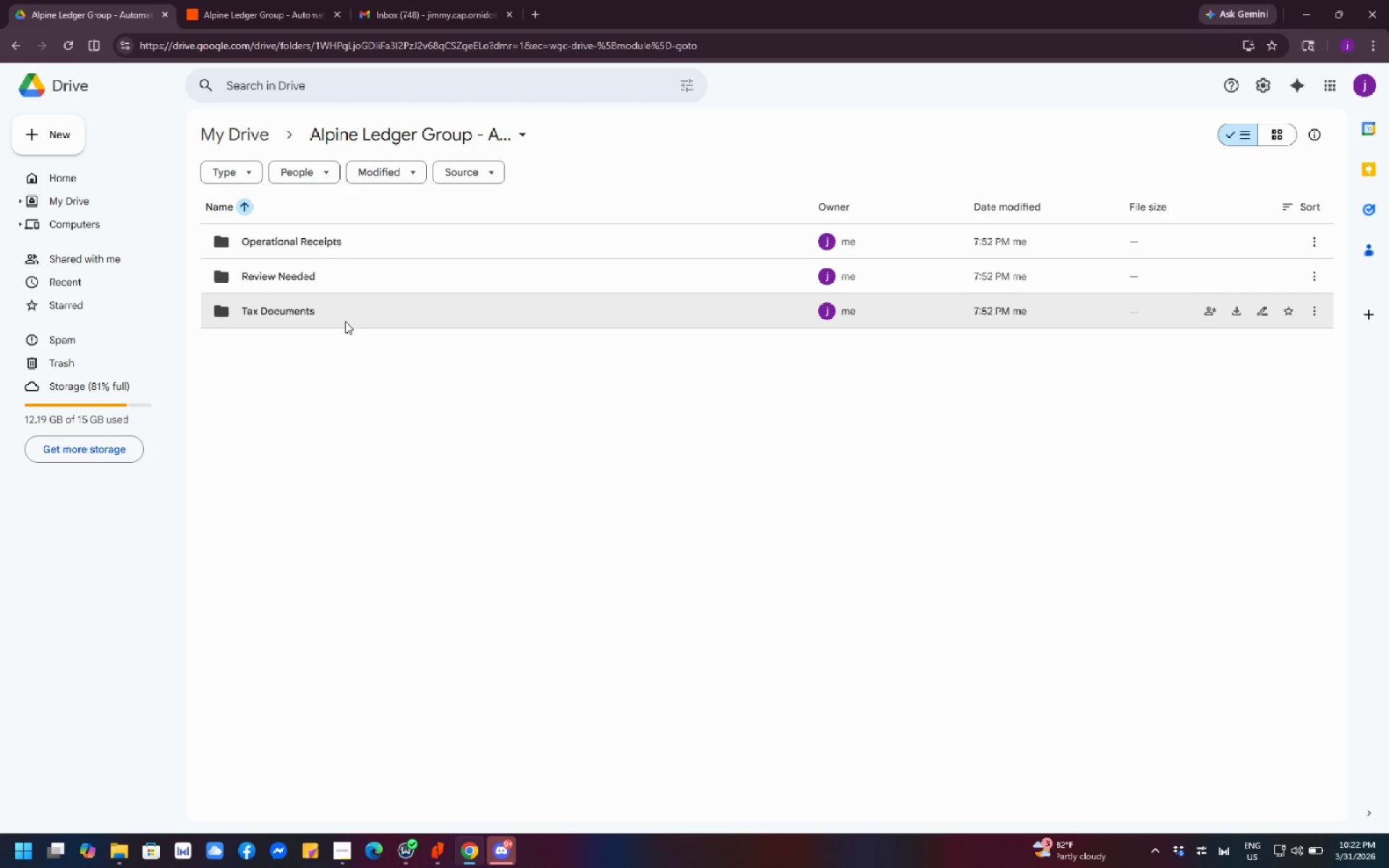 
wait(19.67)
 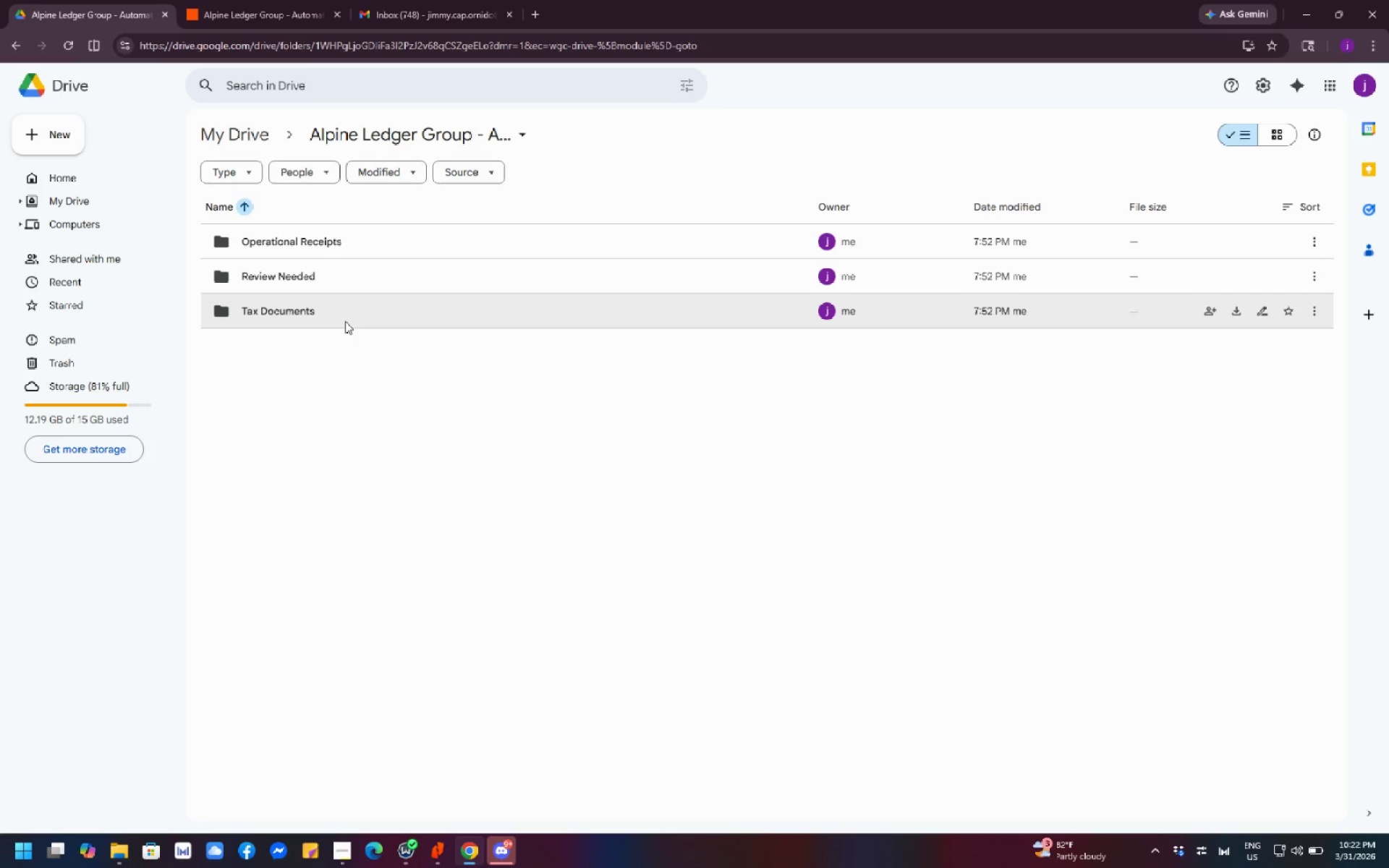 
left_click_drag(start_coordinate=[411, 470], to_coordinate=[440, 440])
 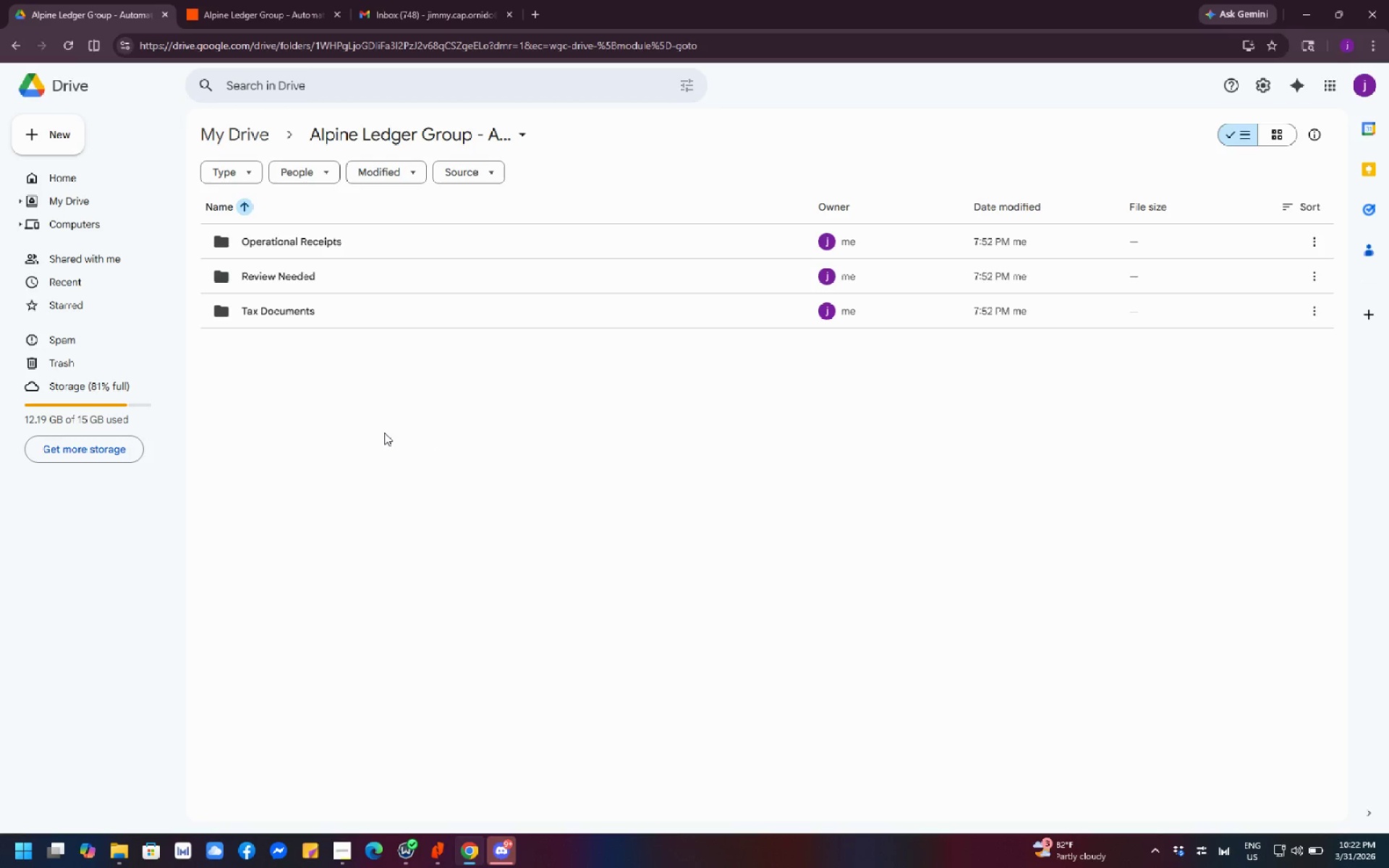 
wait(8.01)
 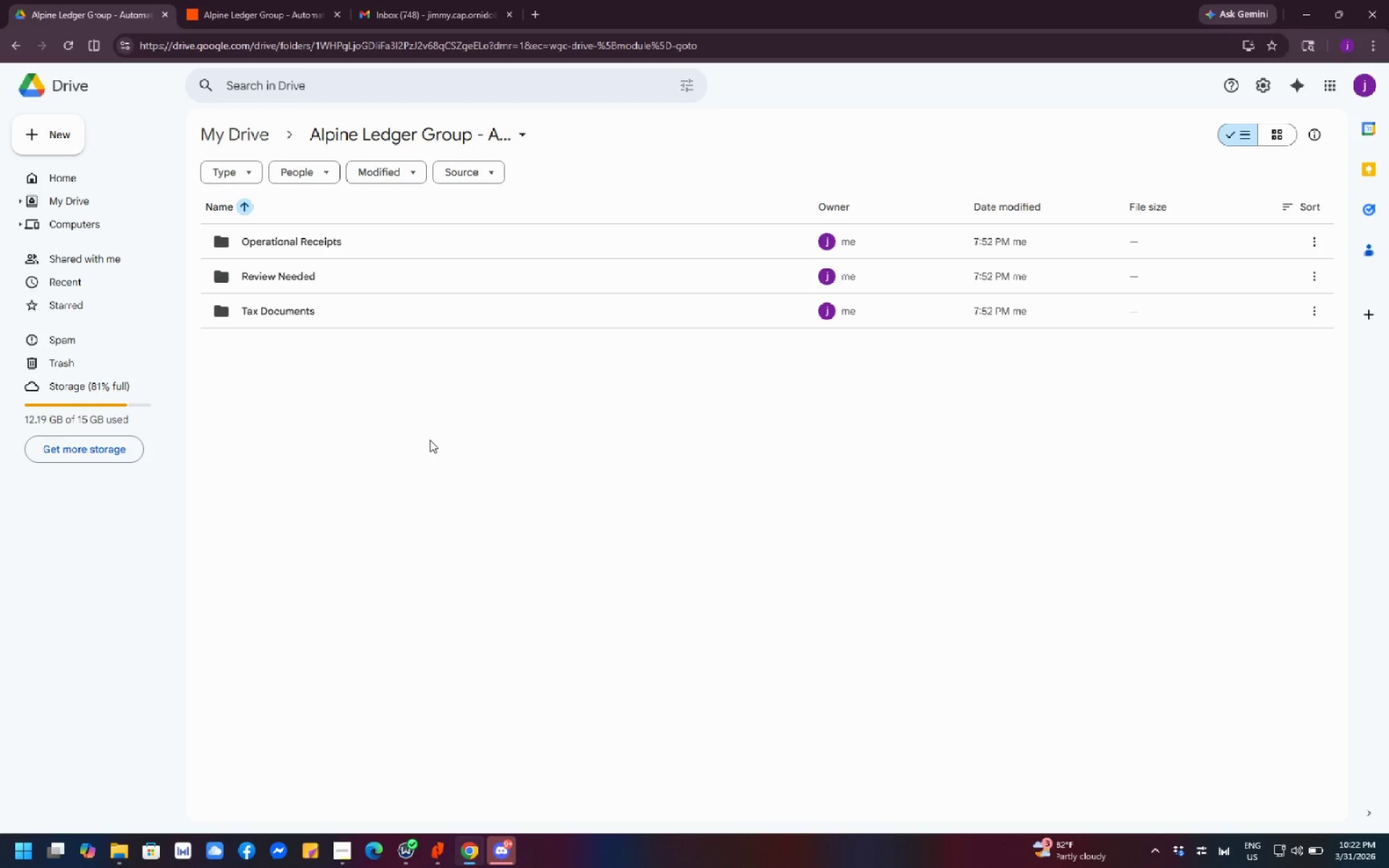 
left_click([258, 19])
 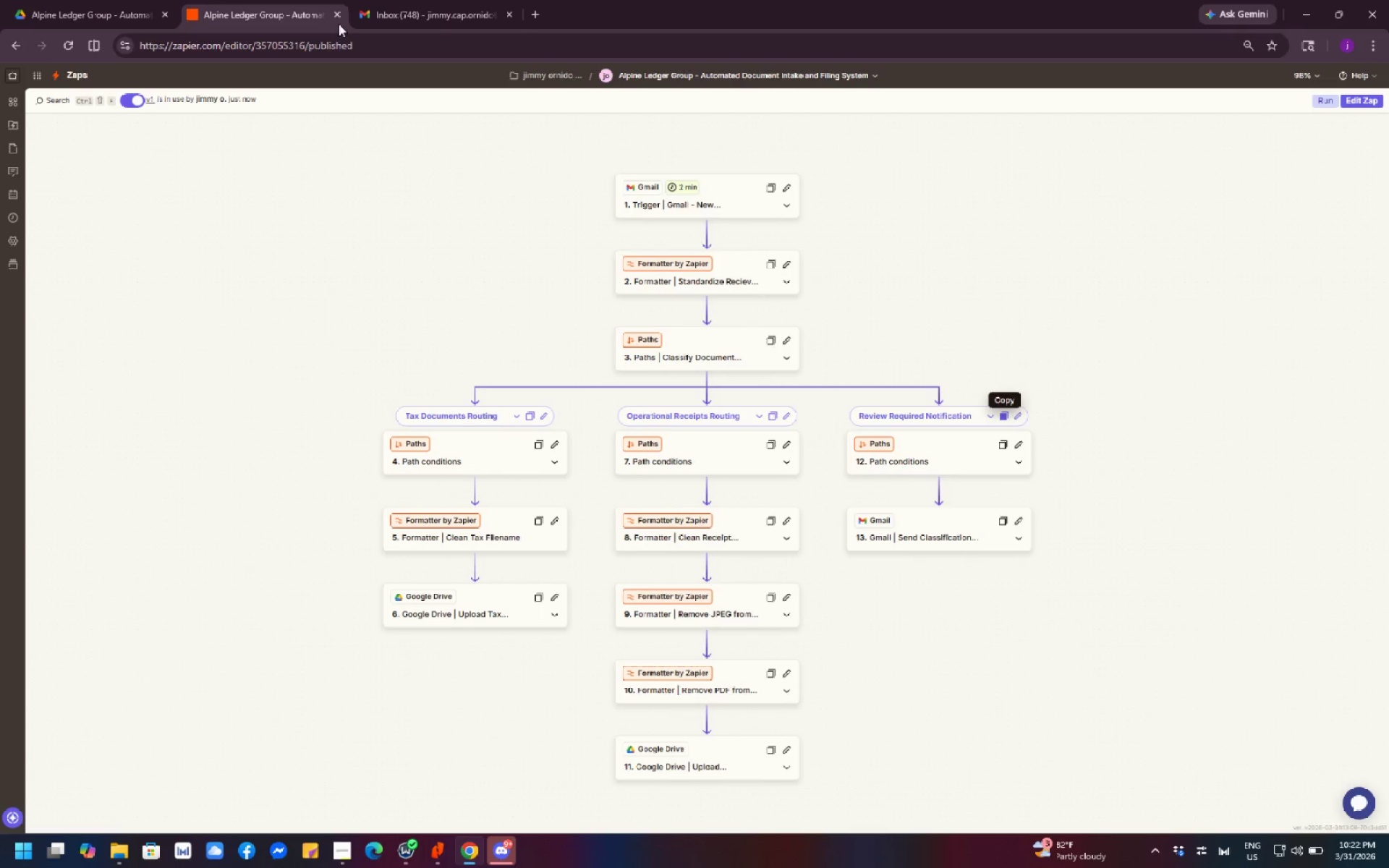 
left_click([390, 25])
 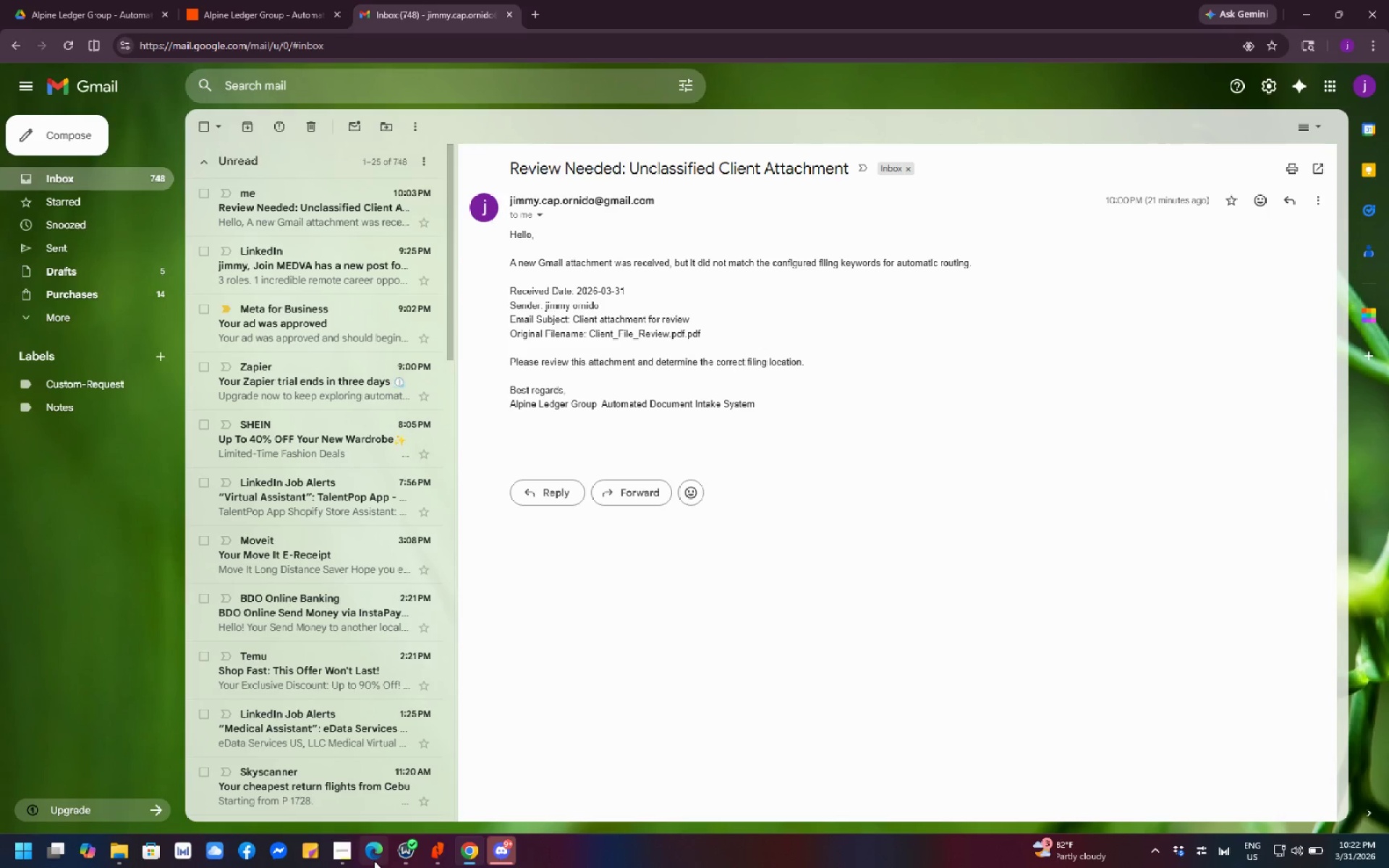 
left_click([340, 848])